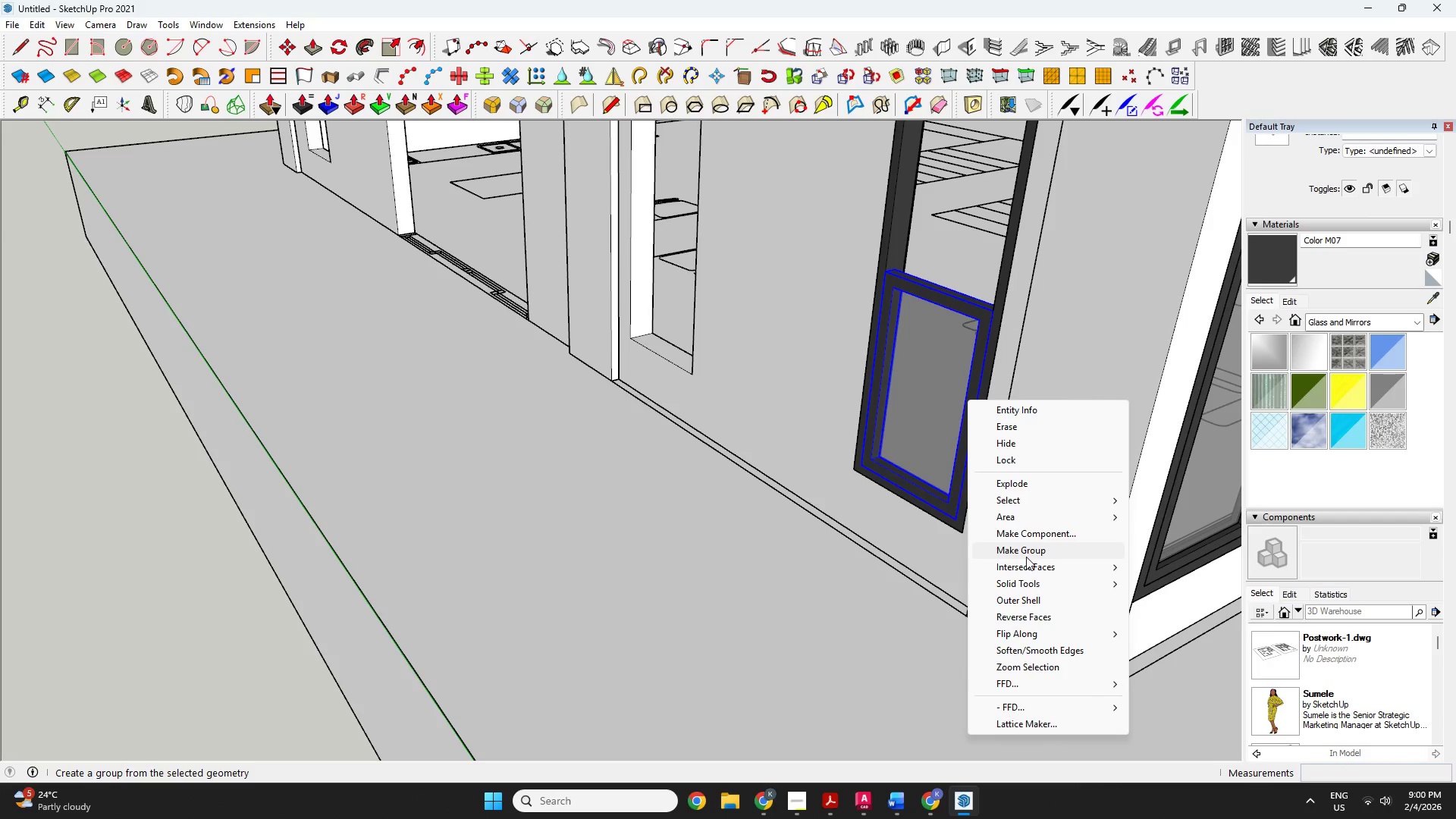 
left_click([1026, 555])